 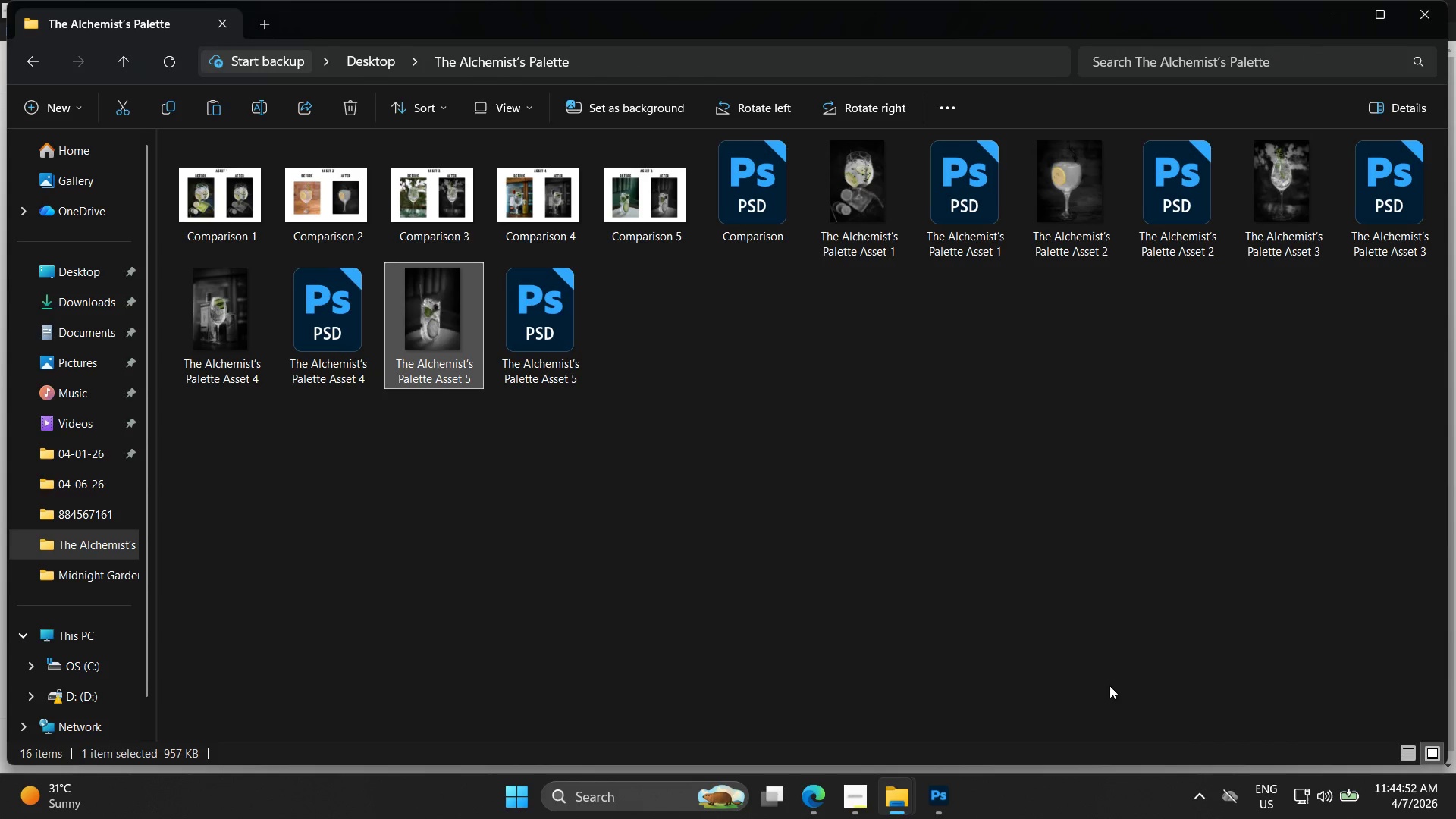 
left_click([755, 208])
 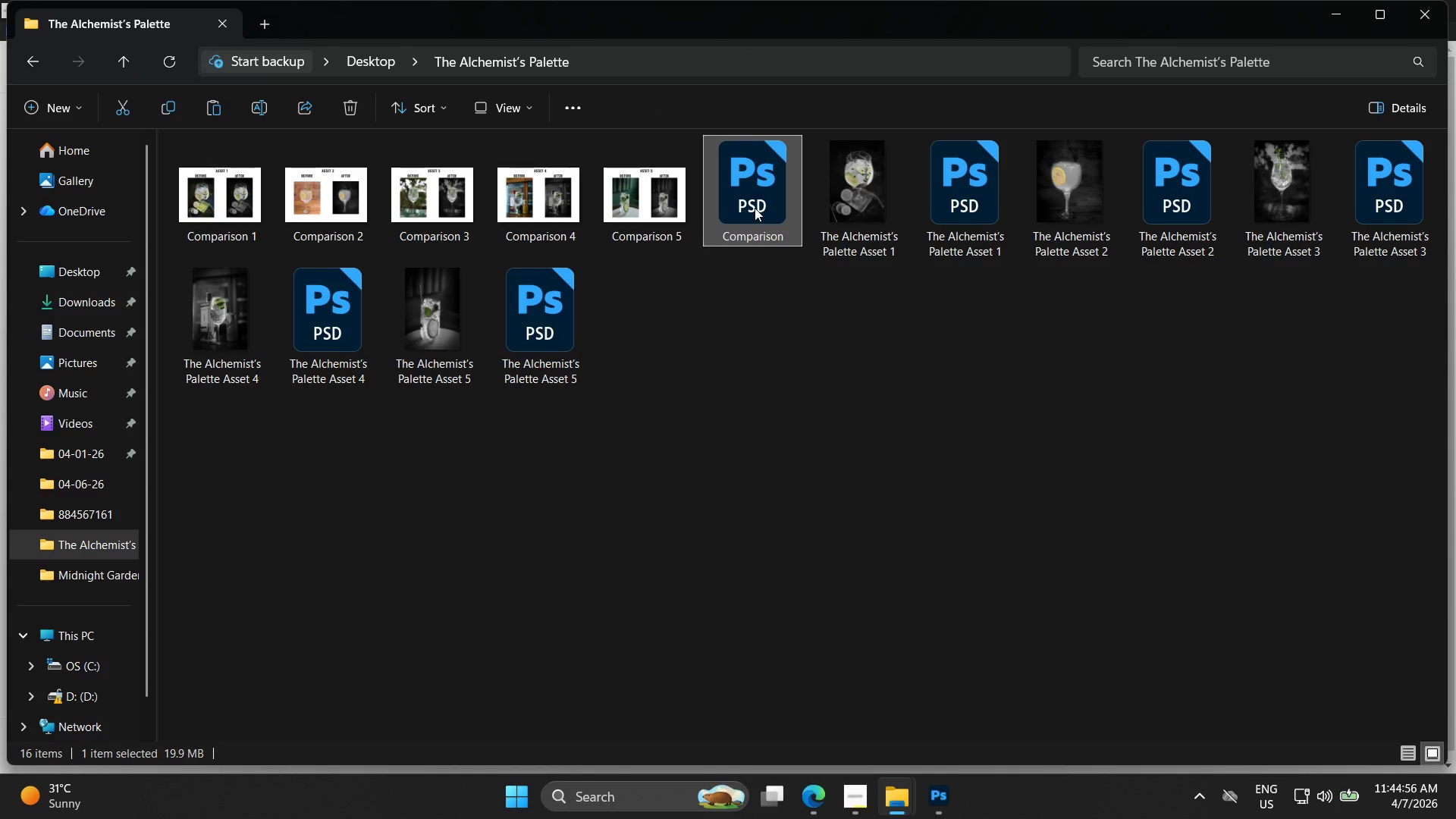 
key(Control+ControlLeft)
 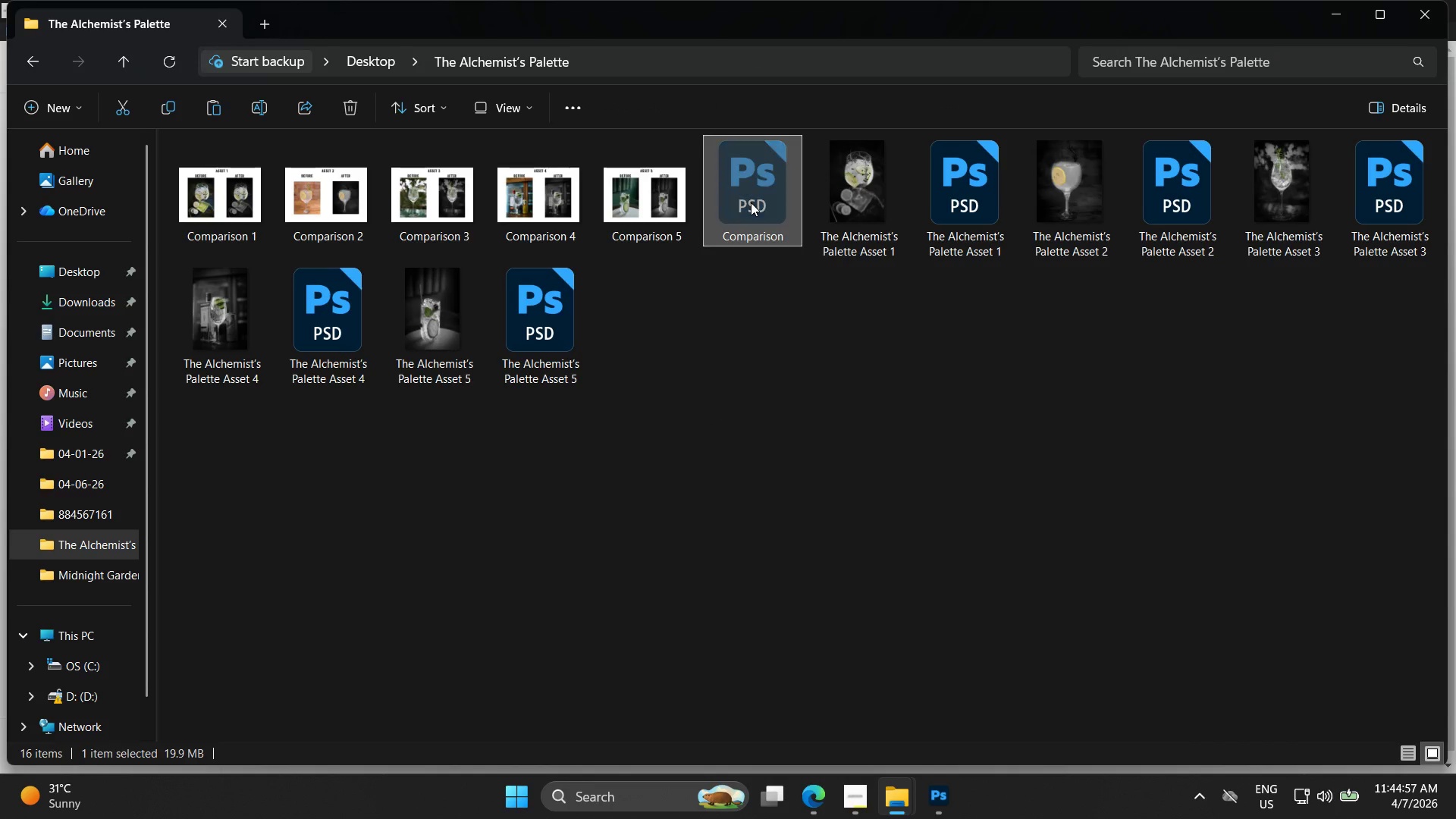 
key(Control+X)
 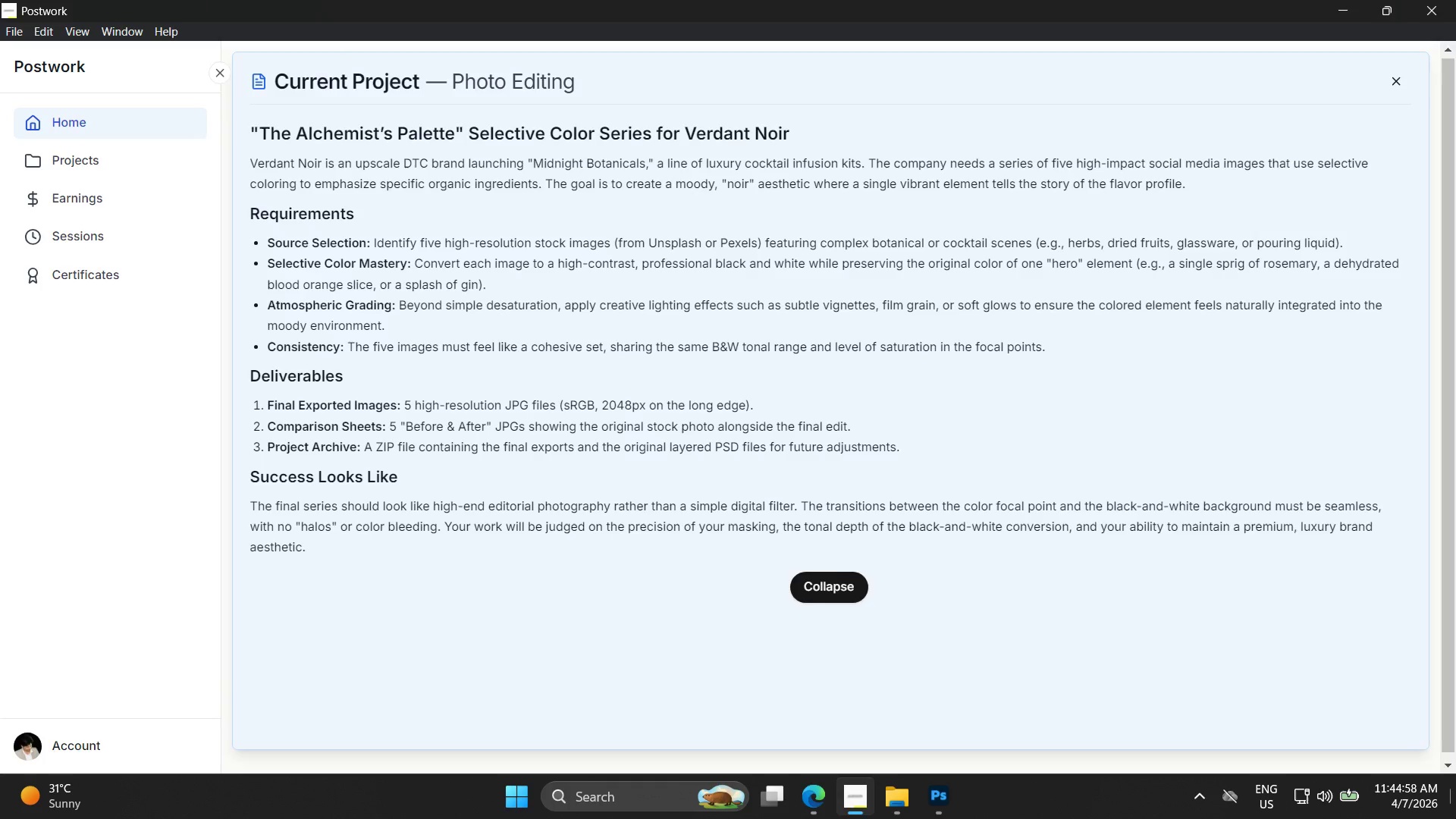 
key(Control+ControlLeft)
 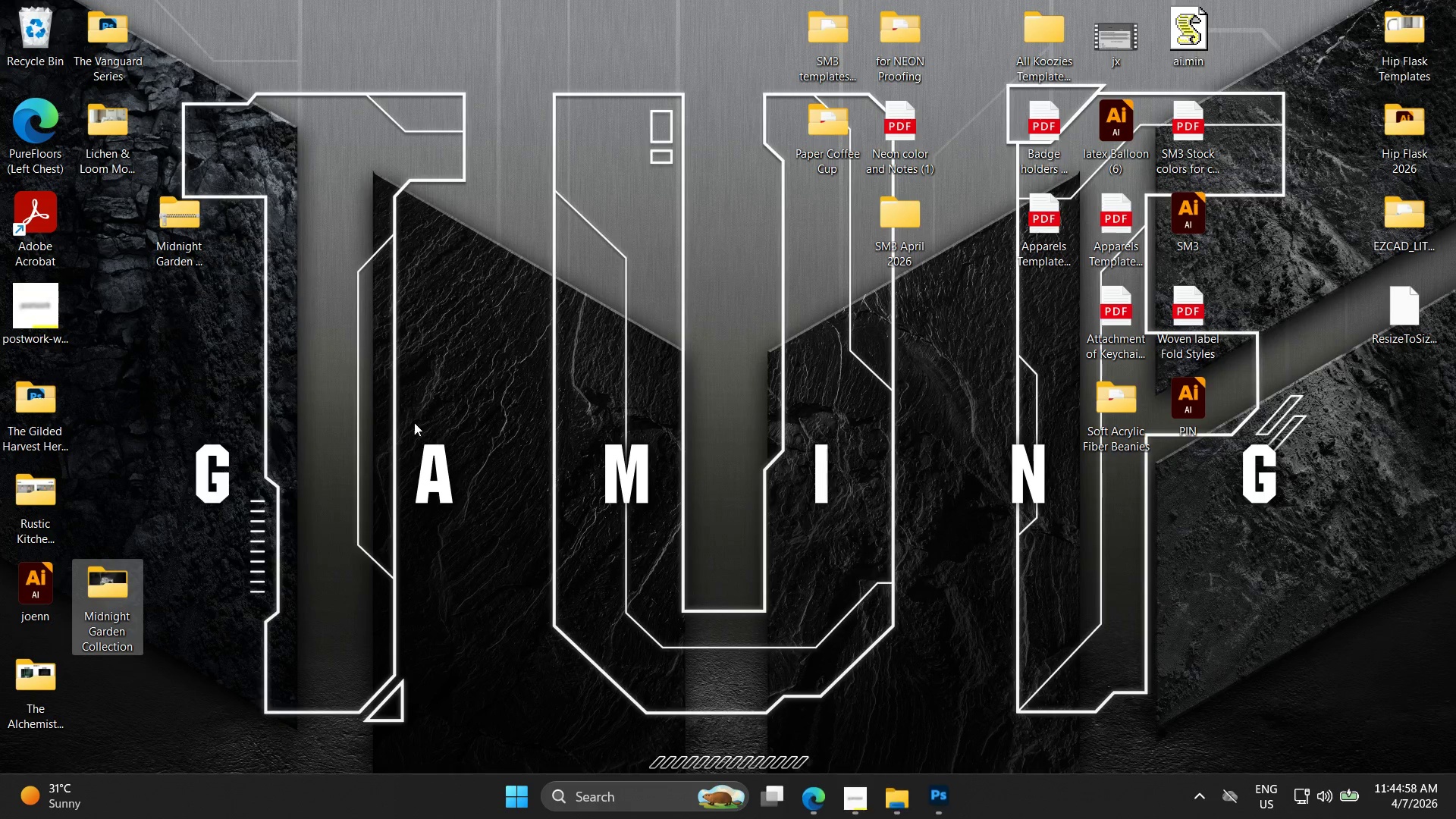 
key(Control+V)
 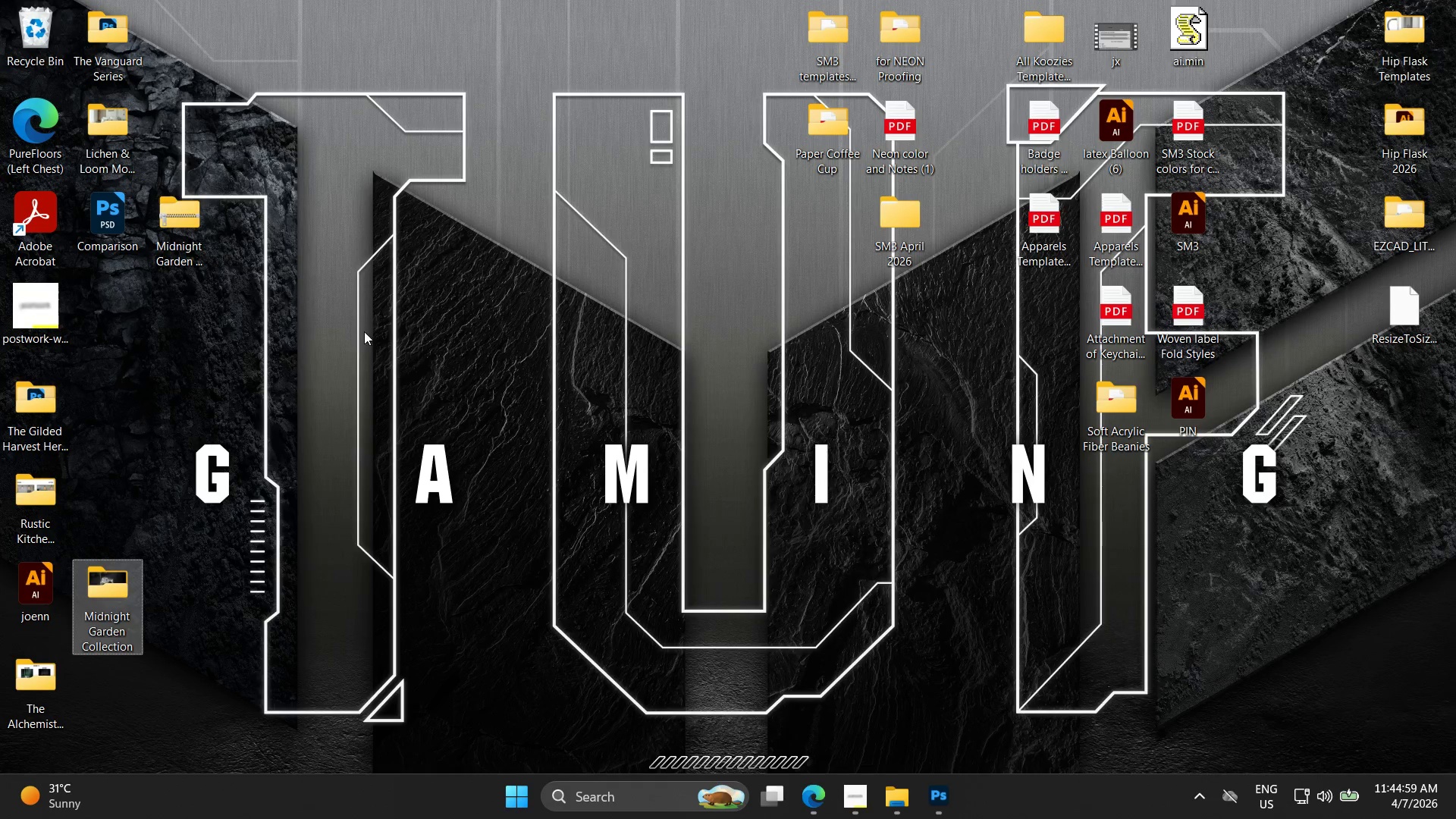 
left_click([368, 330])
 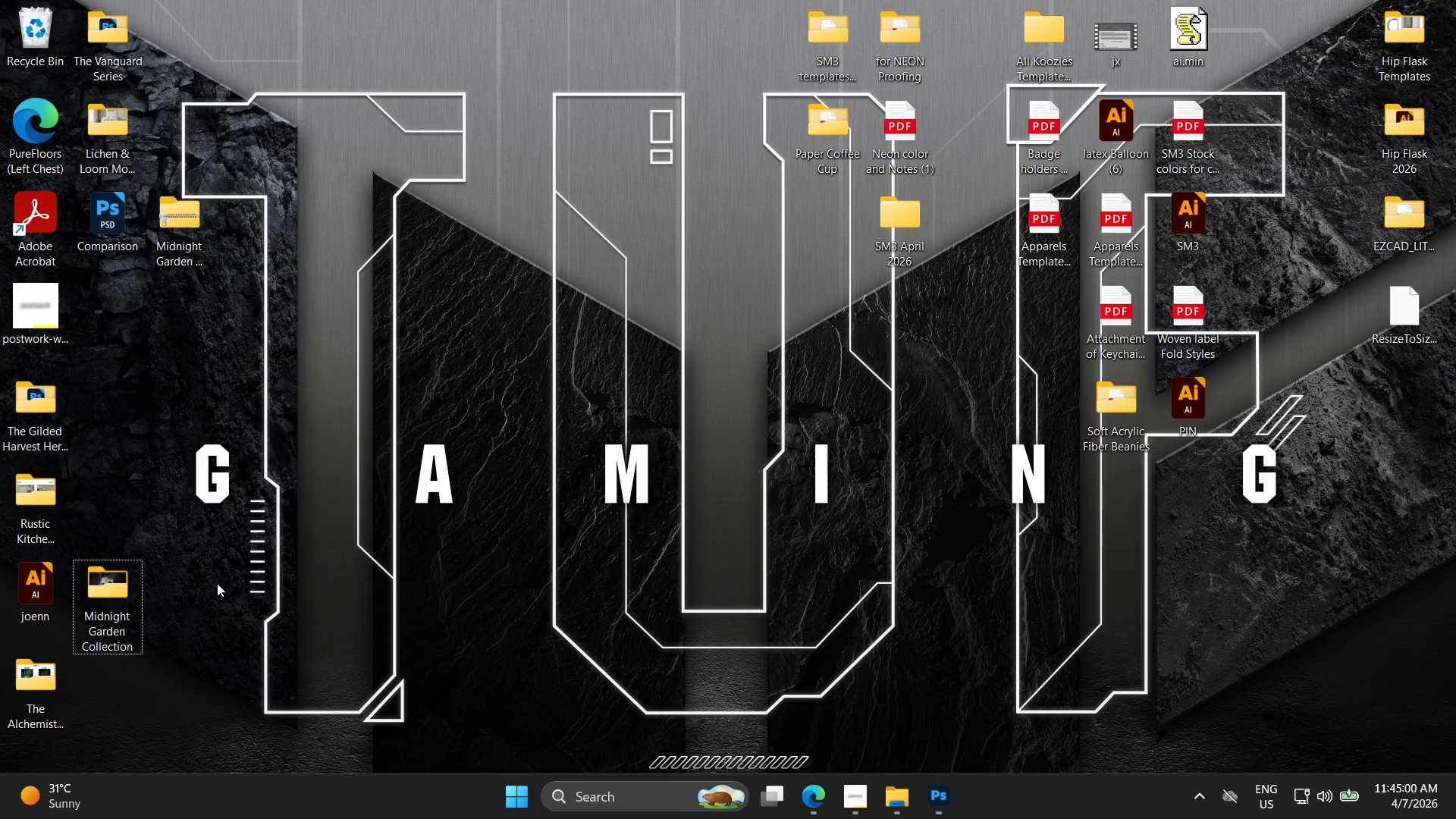 
double_click([126, 583])
 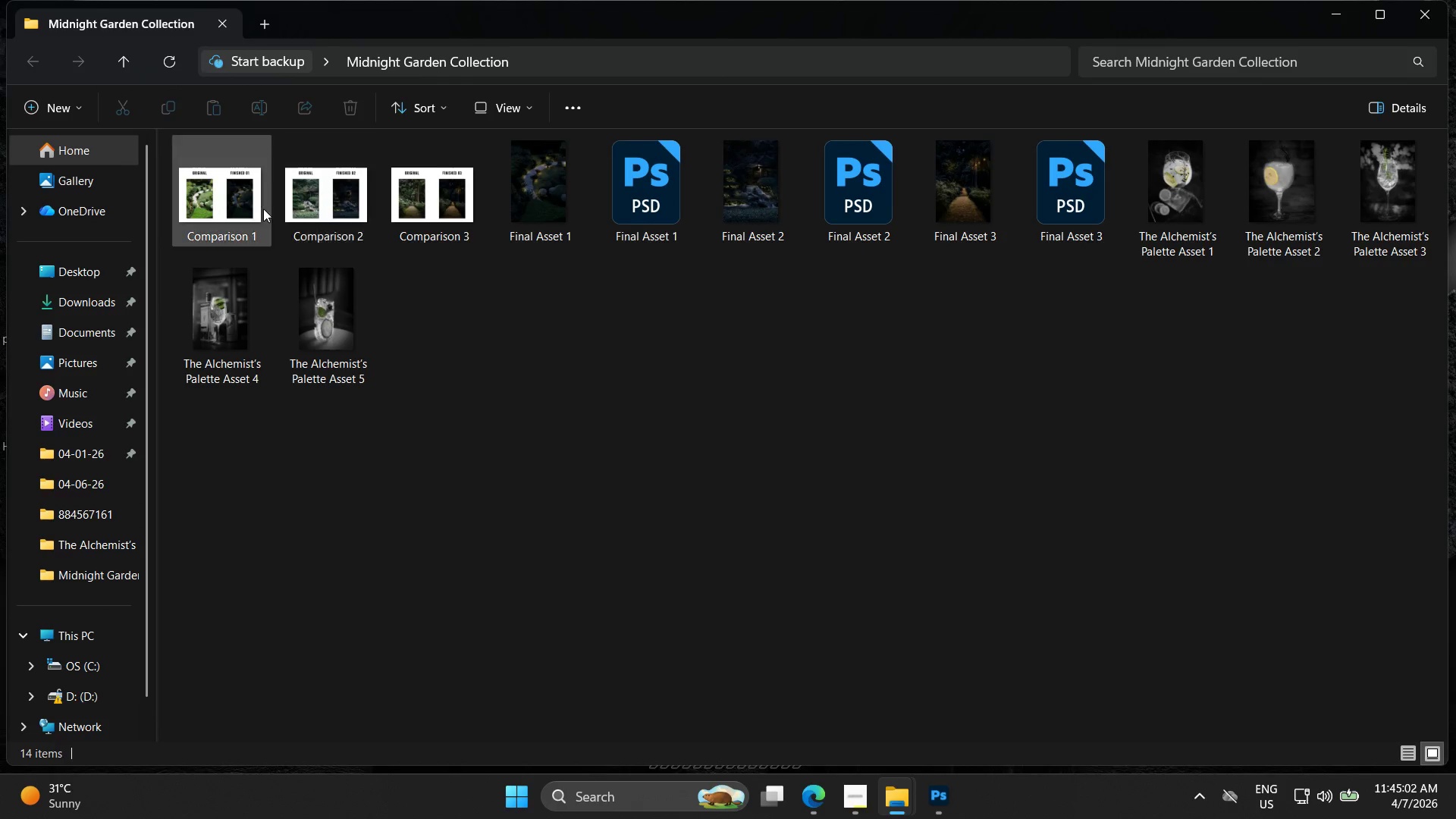 
mouse_move([433, 202])
 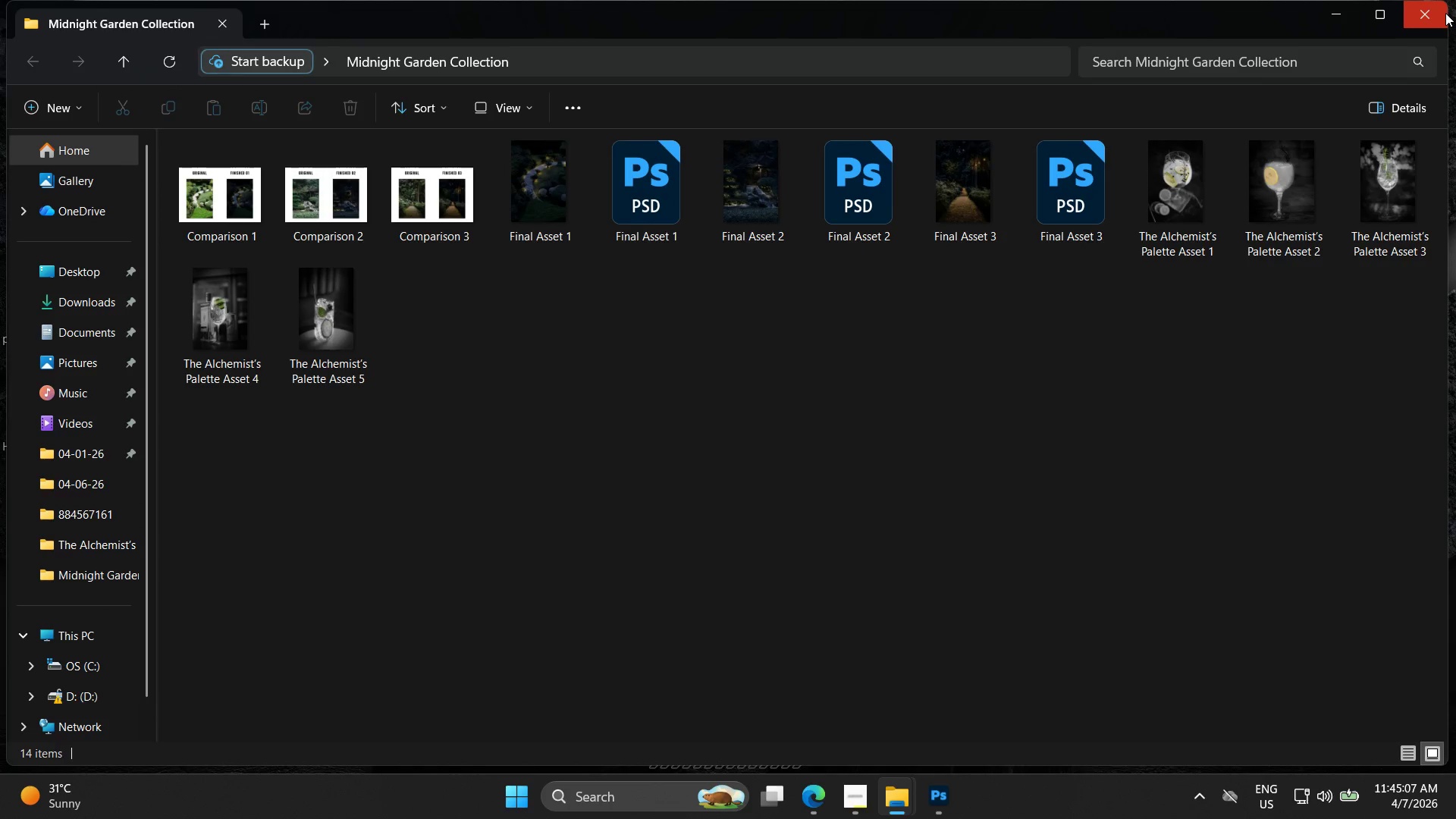 
left_click([1445, 13])
 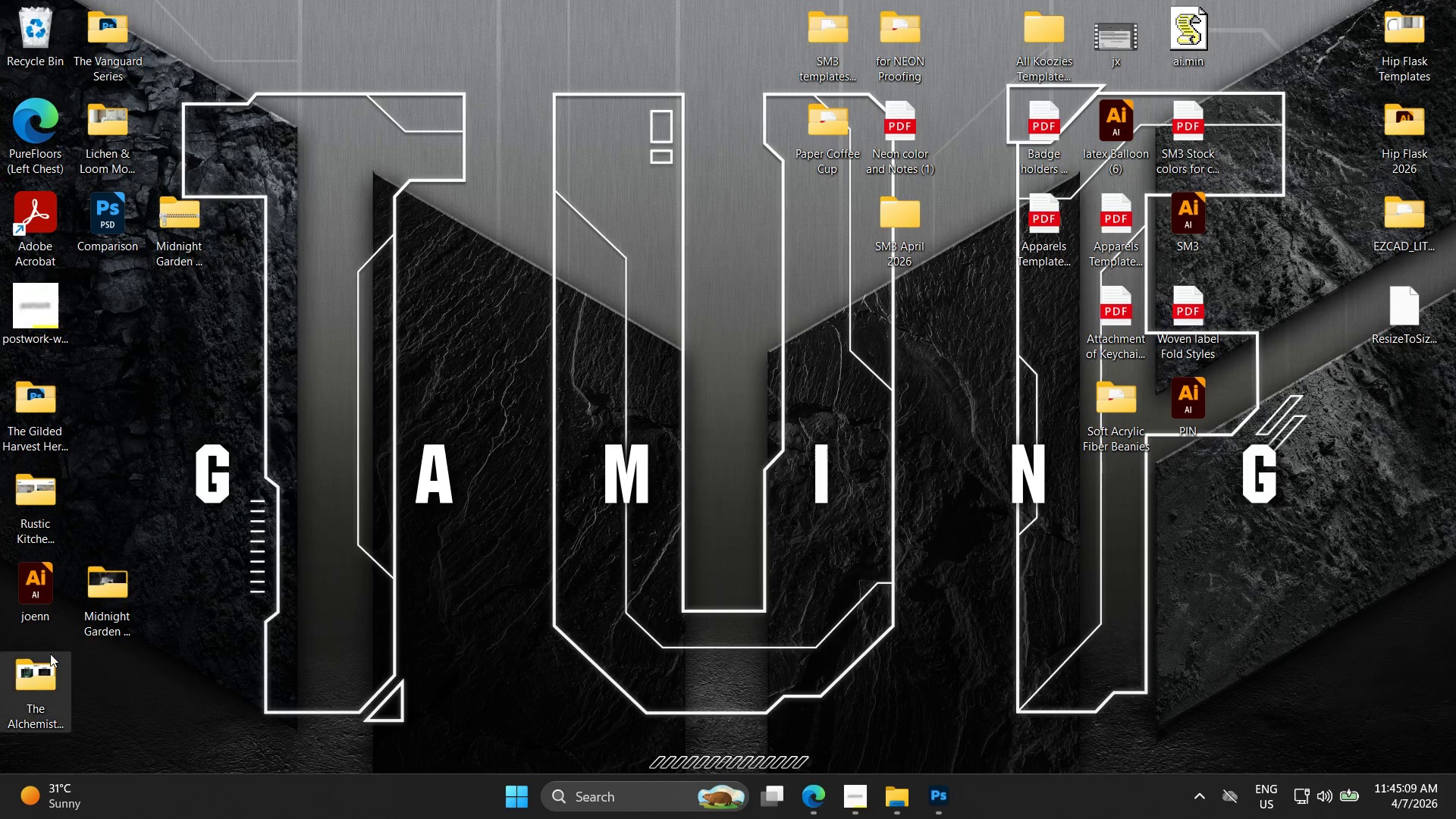 
double_click([49, 654])
 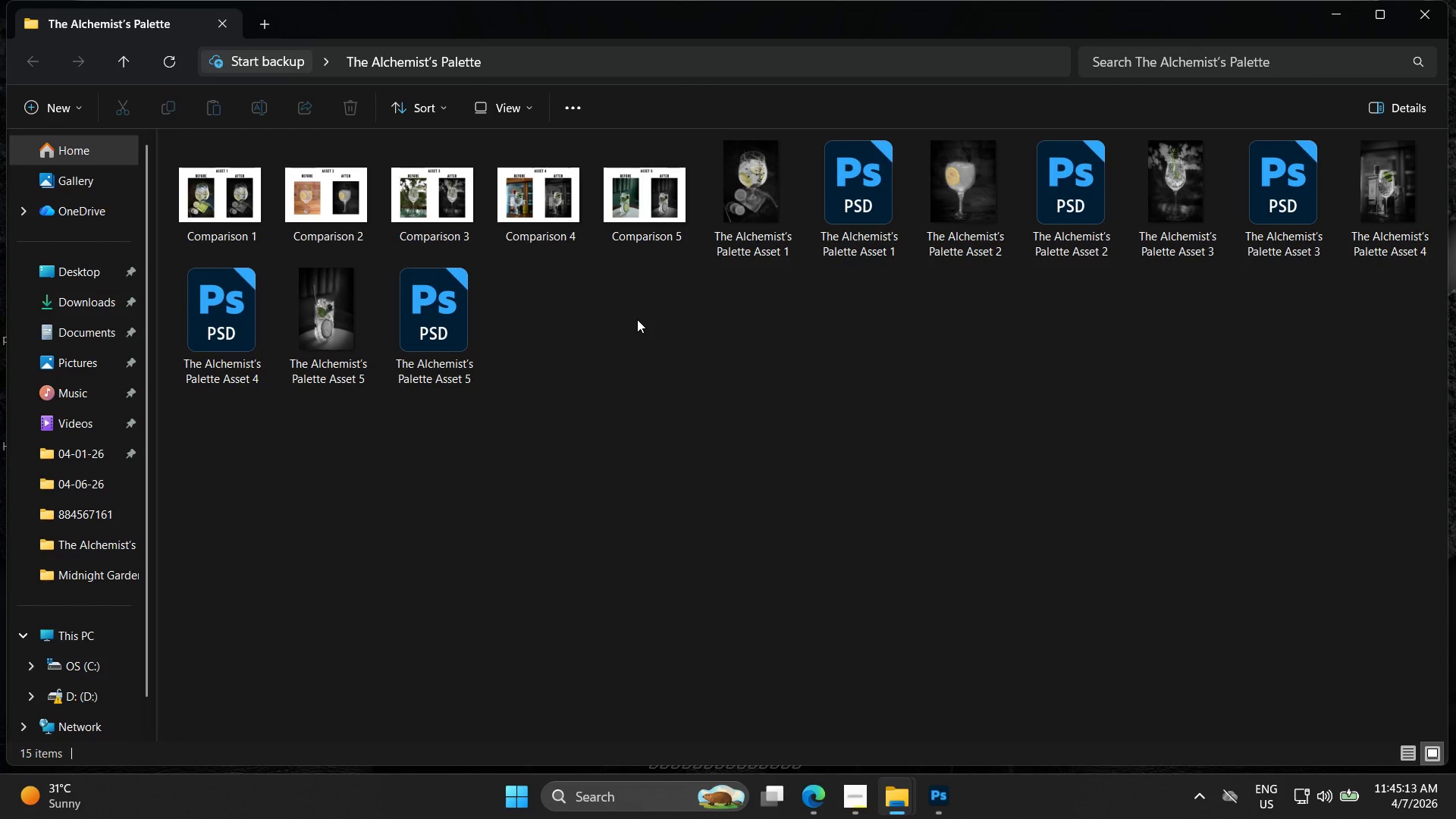 
left_click_drag(start_coordinate=[179, 223], to_coordinate=[179, 235])
 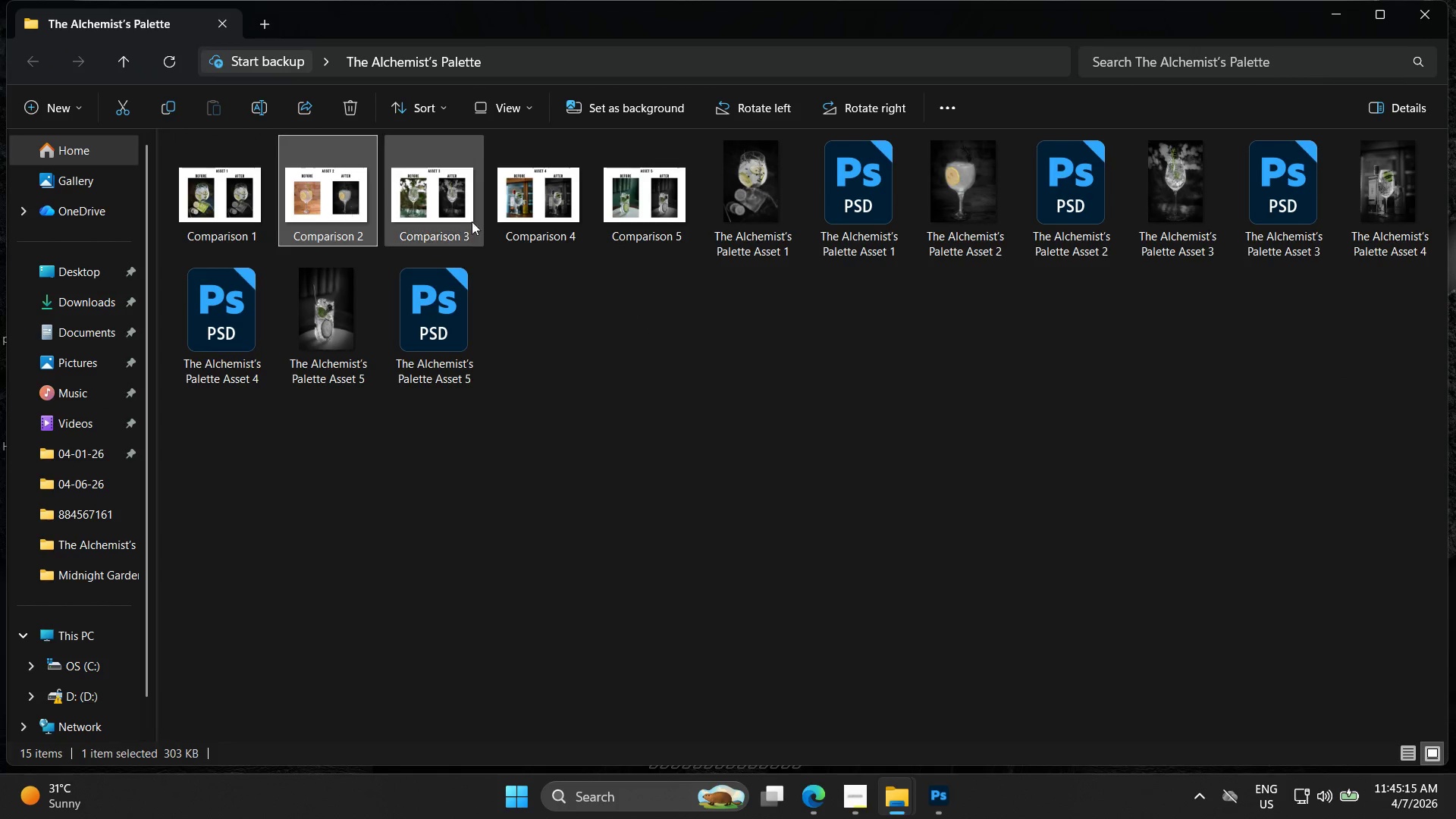 
double_click([482, 209])
 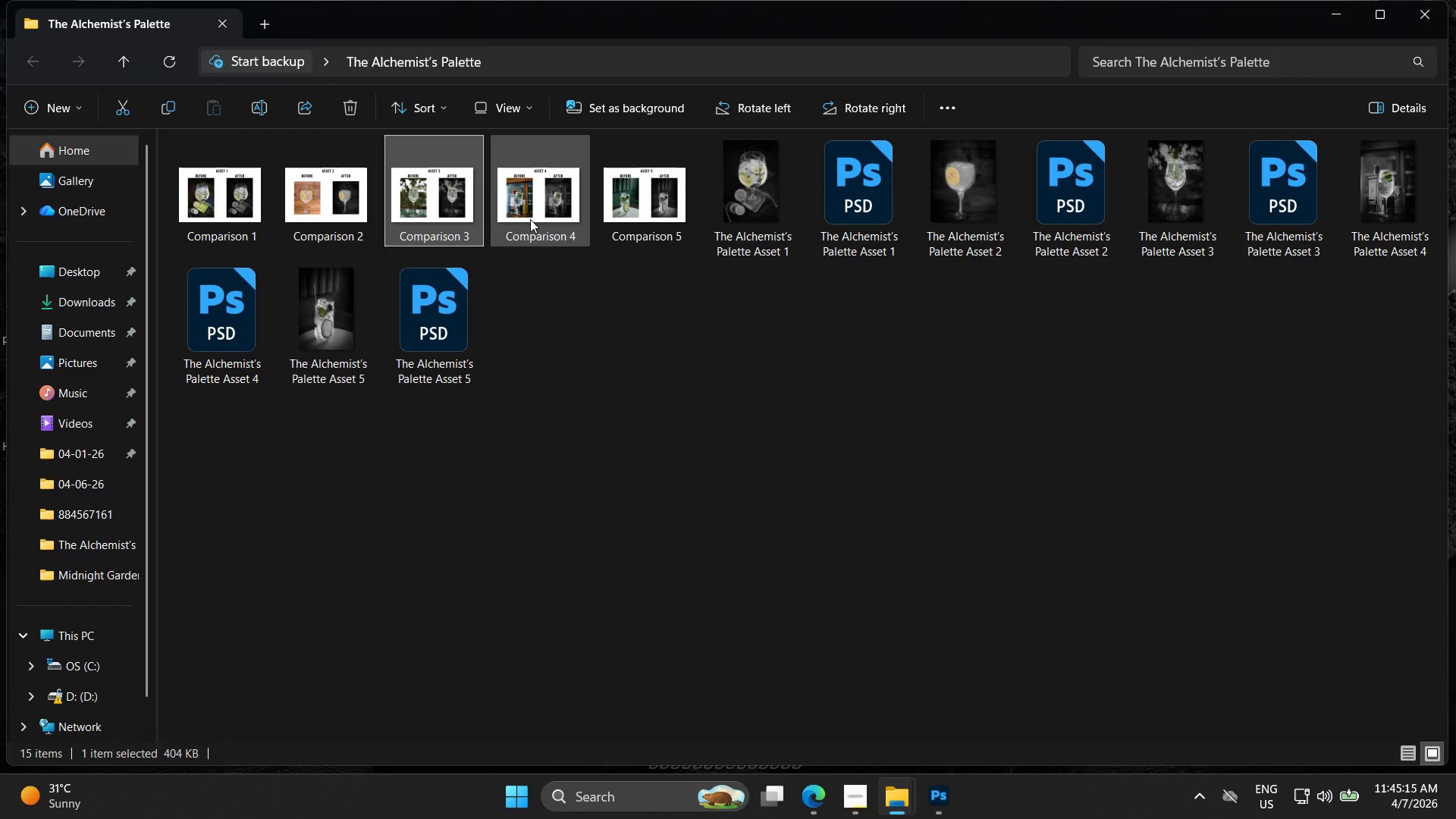 
triple_click([530, 218])
 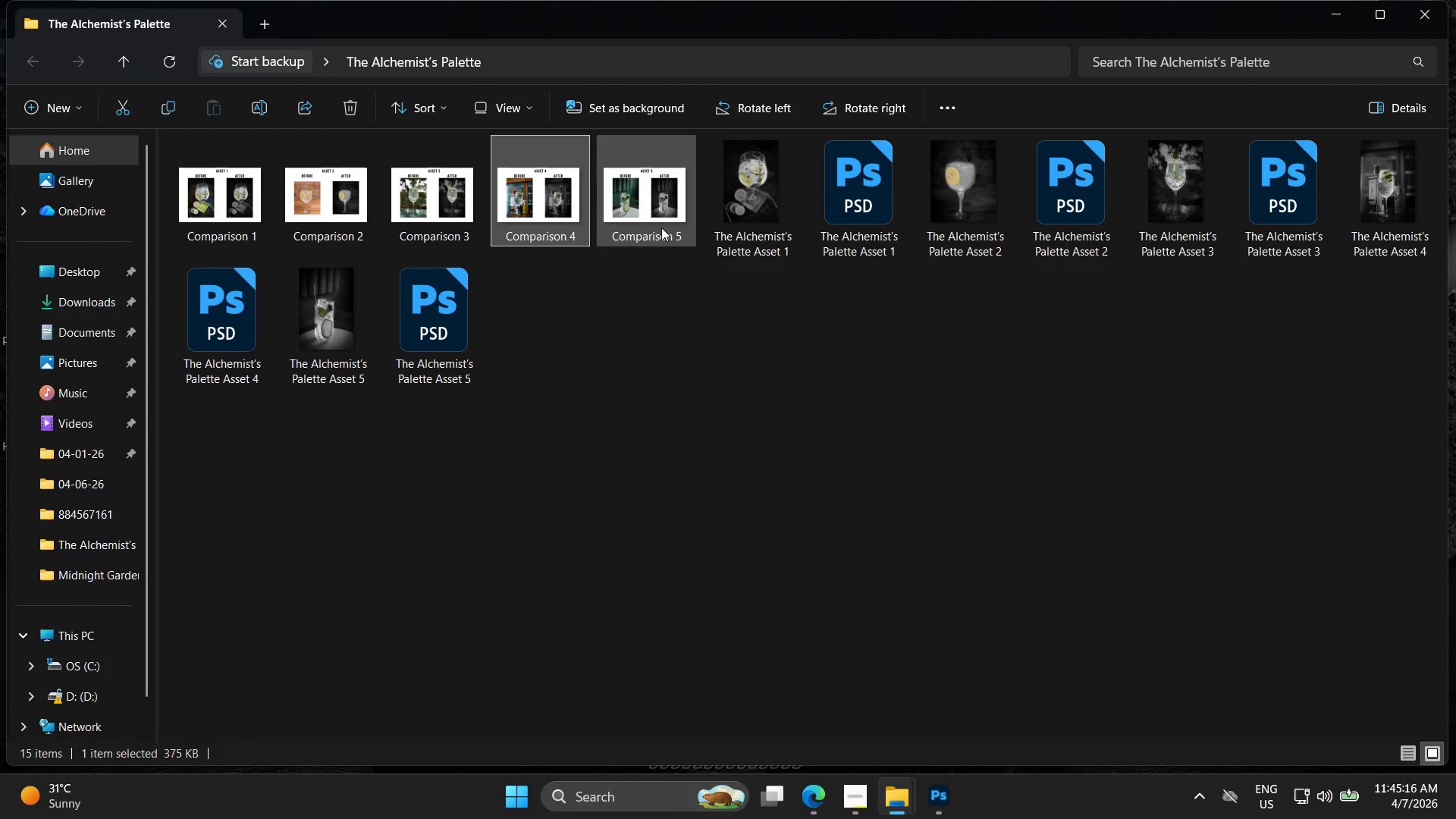 
left_click_drag(start_coordinate=[661, 228], to_coordinate=[663, 232])
 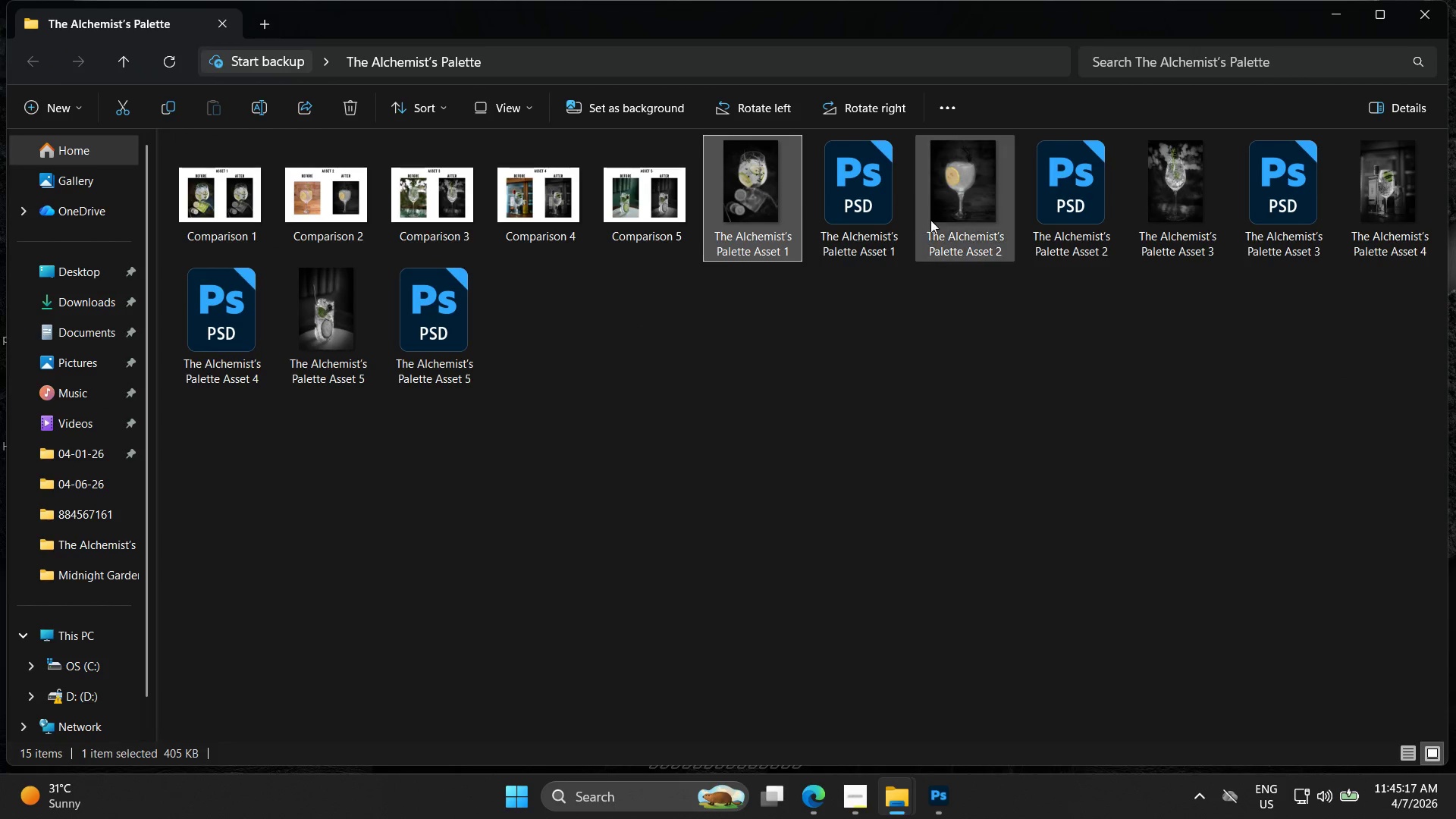 
double_click([969, 212])
 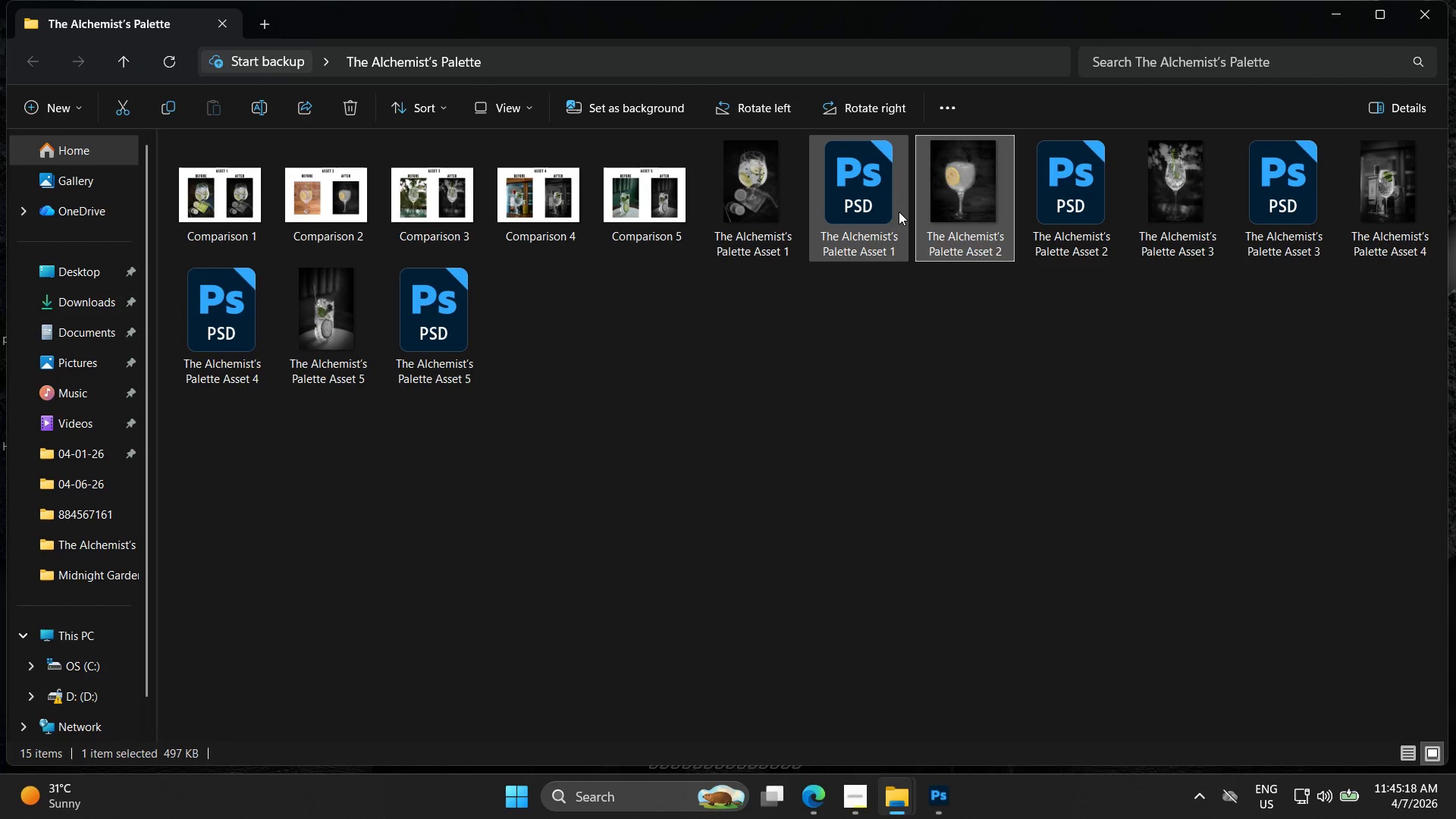 
left_click([899, 212])
 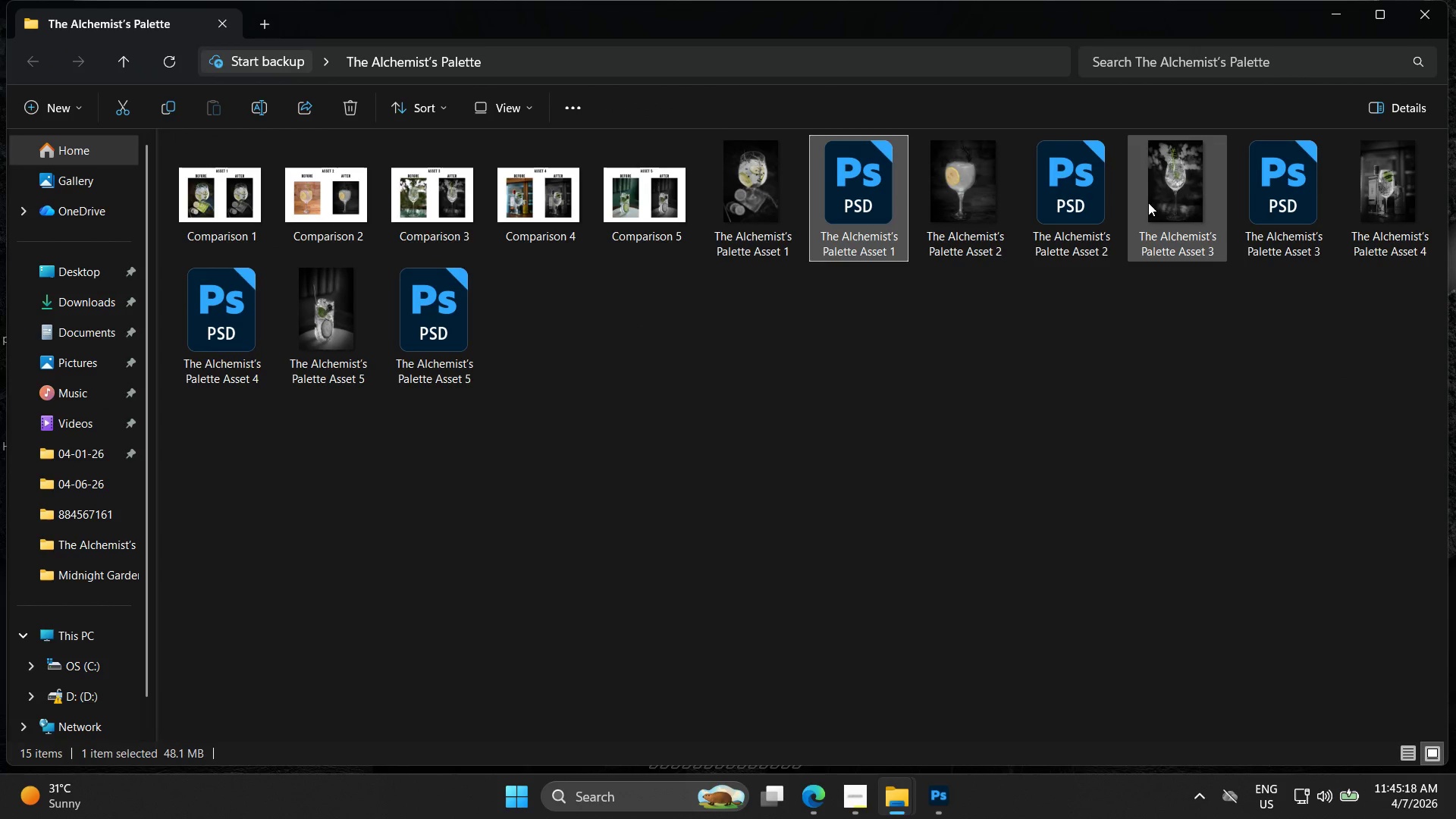 
left_click([1148, 202])
 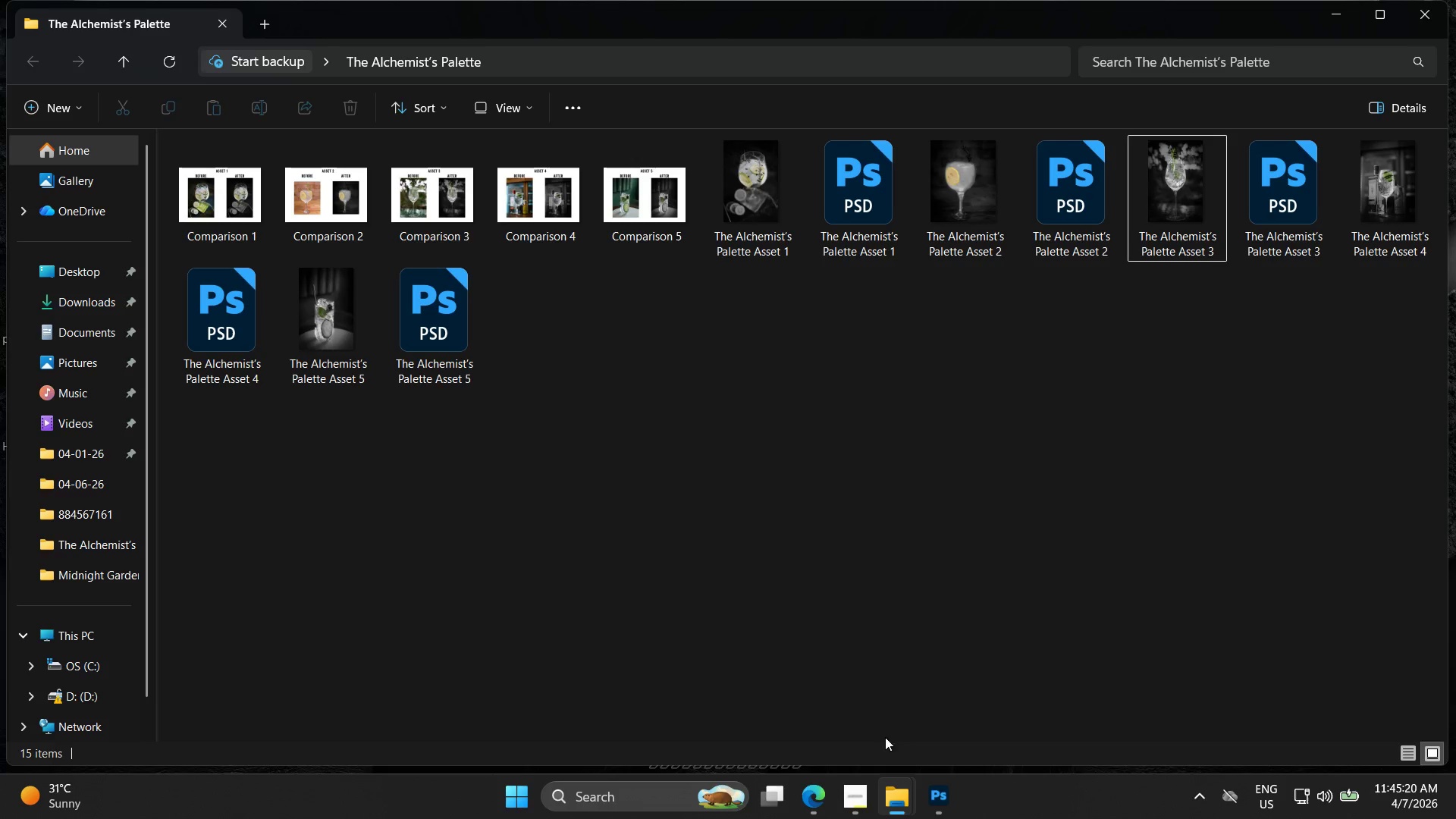 
left_click([830, 794])
 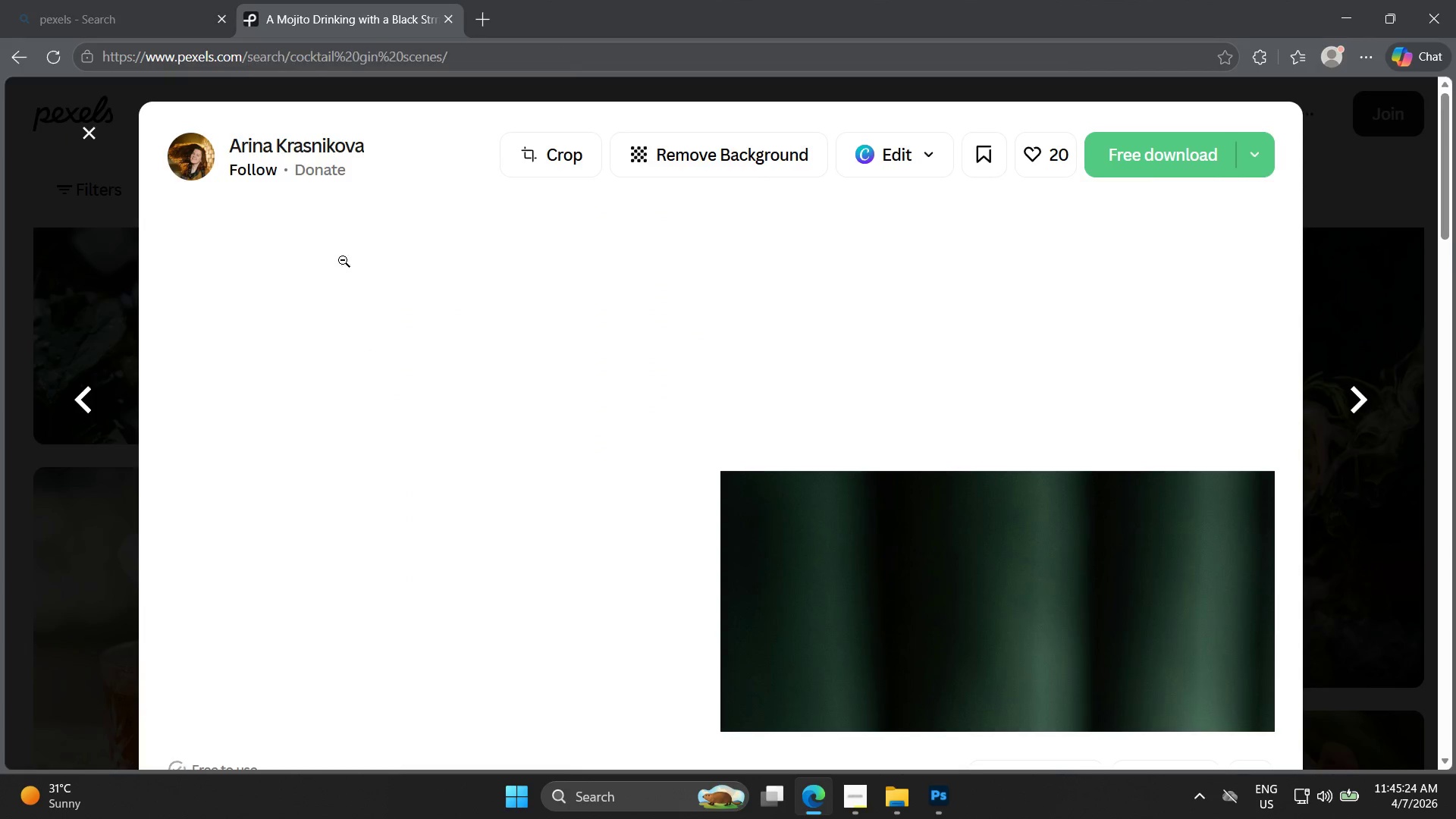 
left_click([858, 804])